 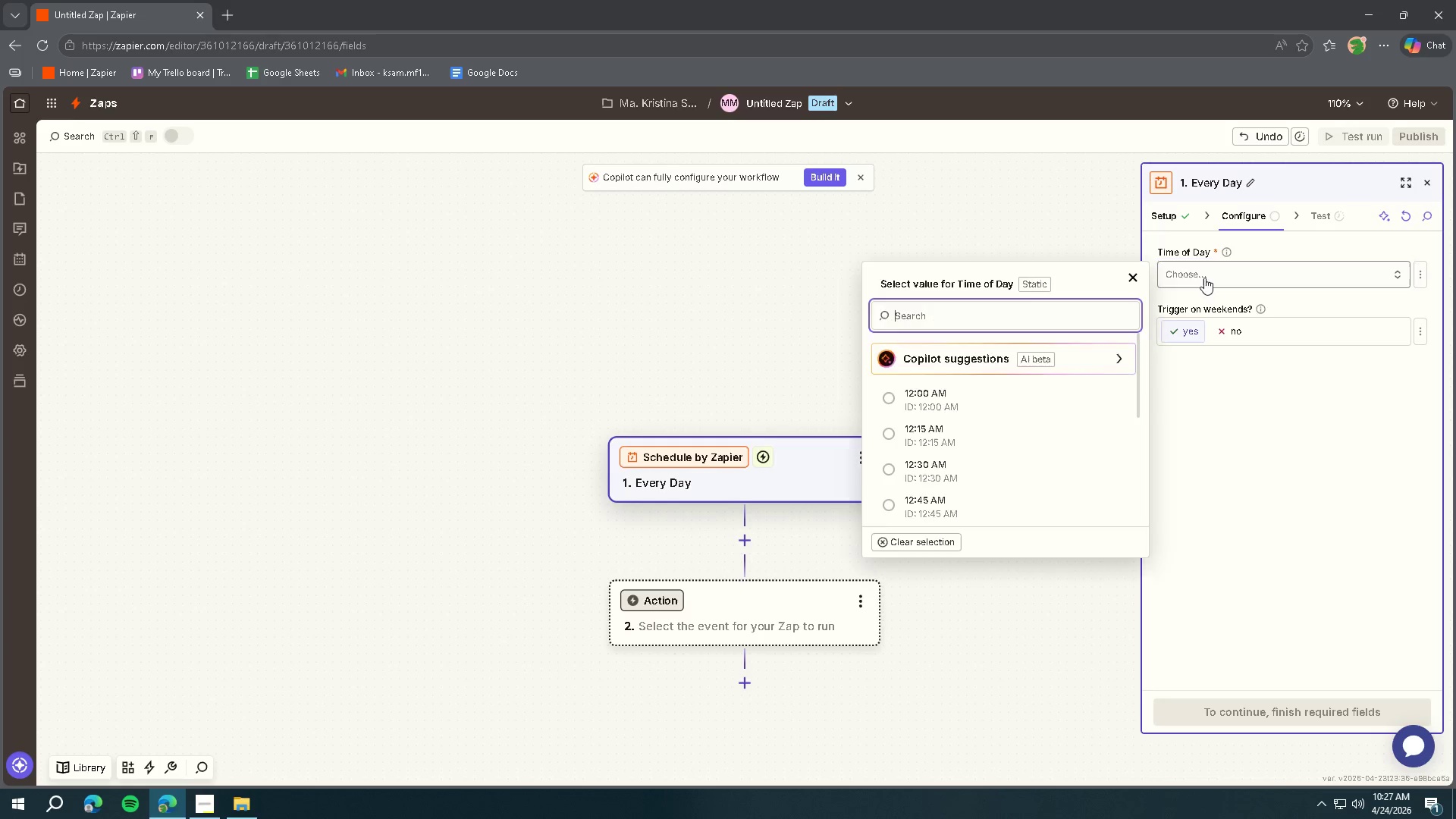 
scroll: coordinate [1032, 466], scroll_direction: down, amount: 12.0
 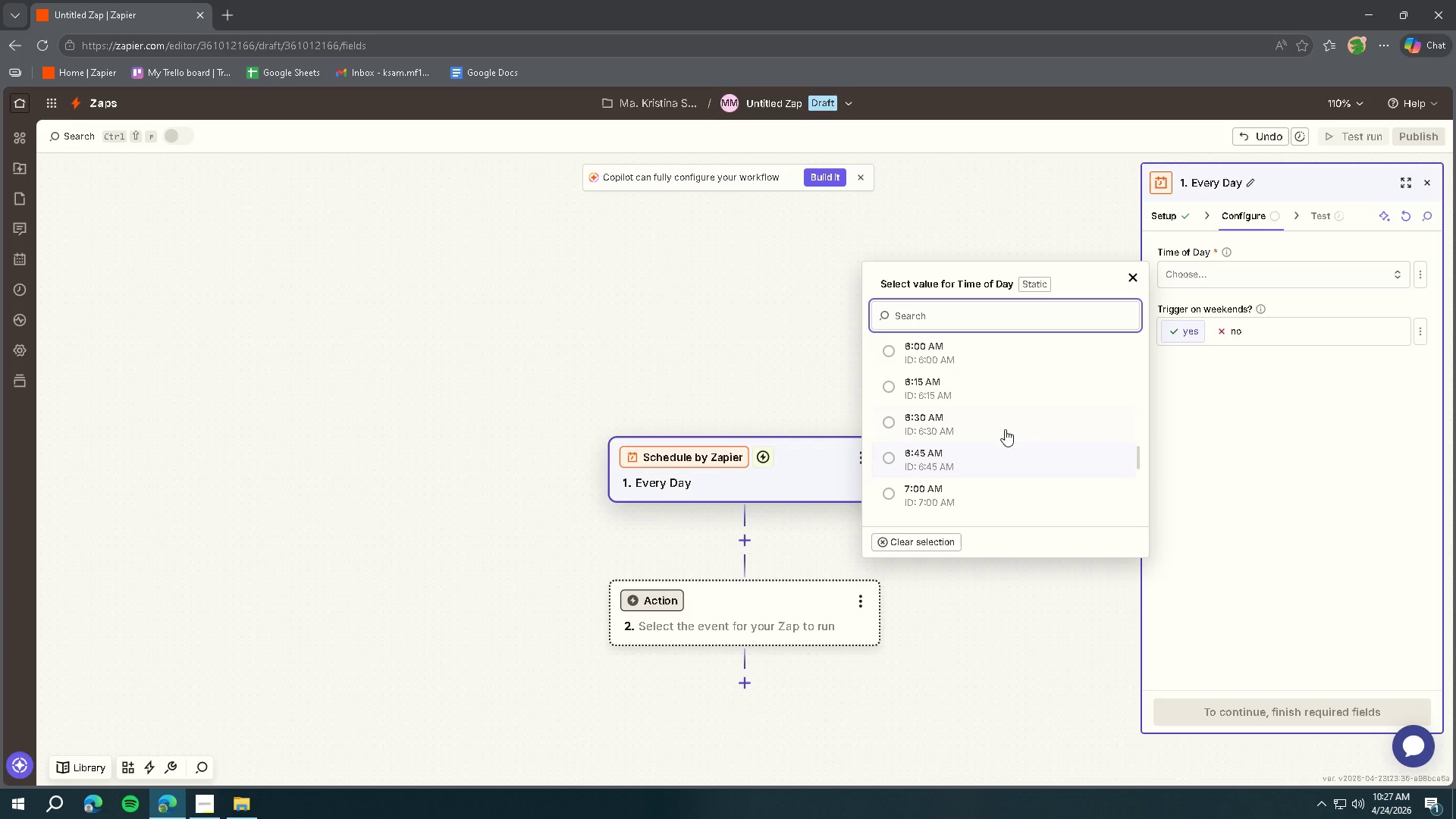 
left_click([989, 353])
 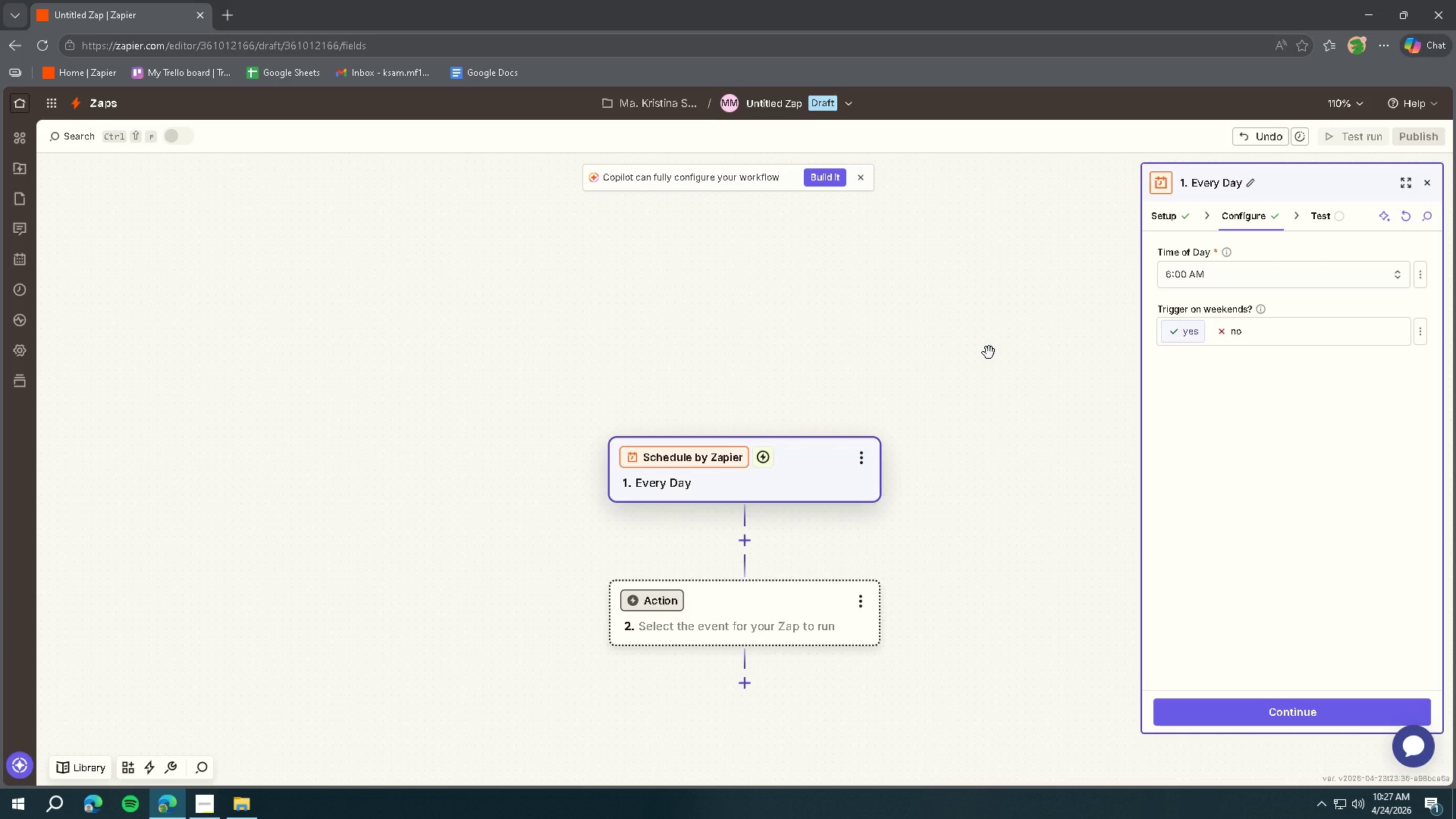 
wait(5.64)
 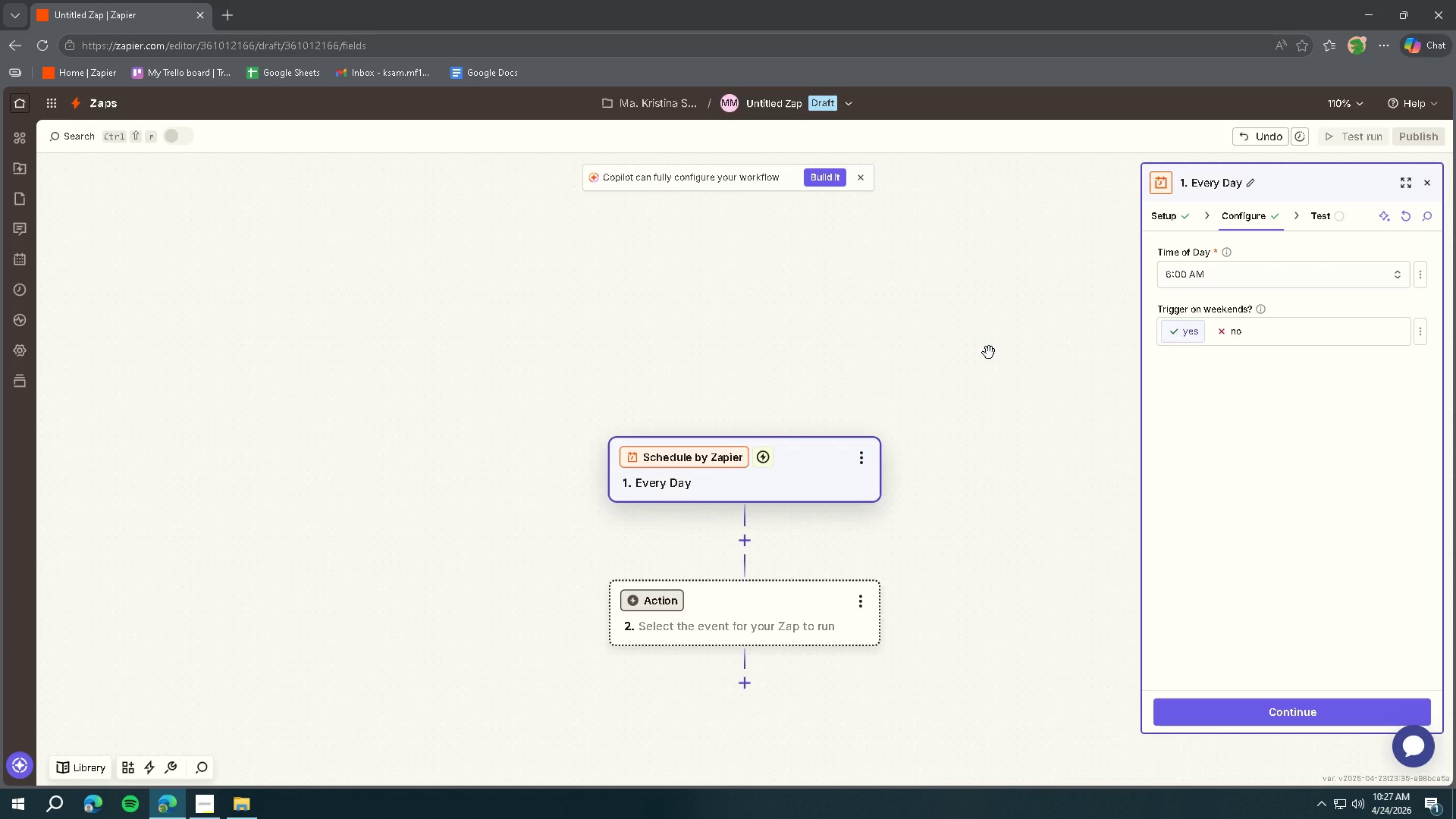 
left_click([213, 808])